 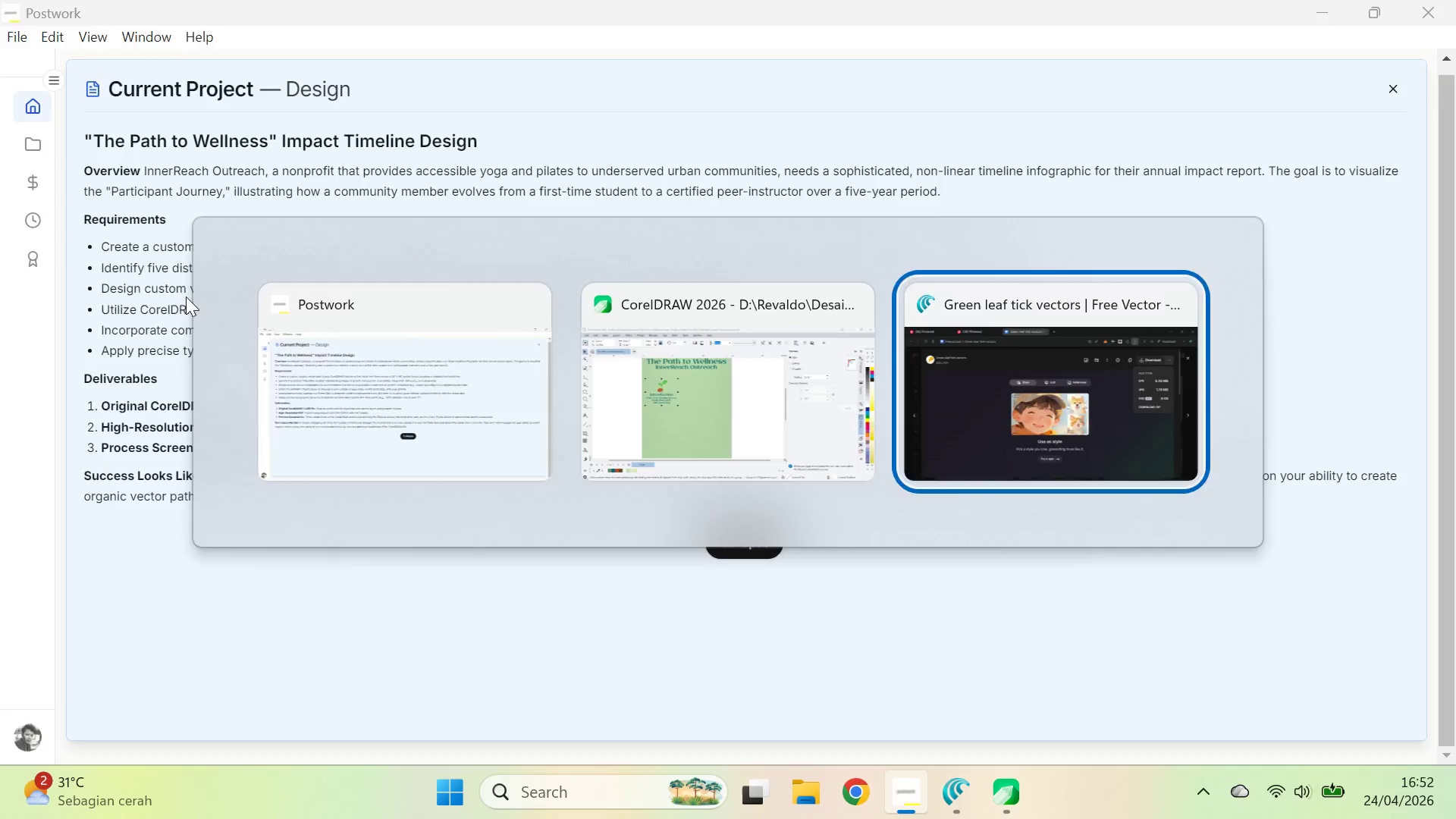 
double_click([77, 0])
 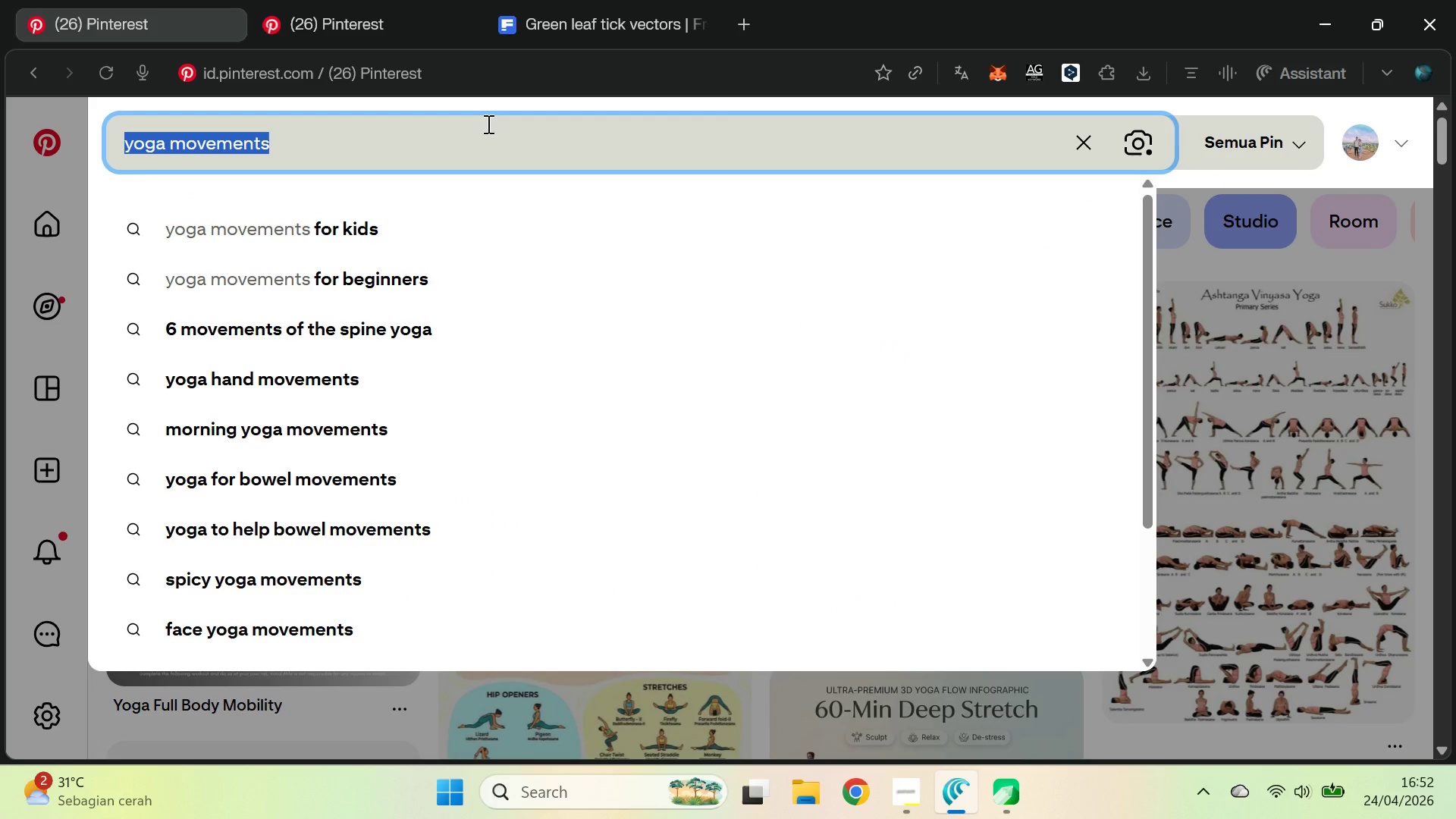 
type(timeline l)
key(Backspace)
type(desing )
 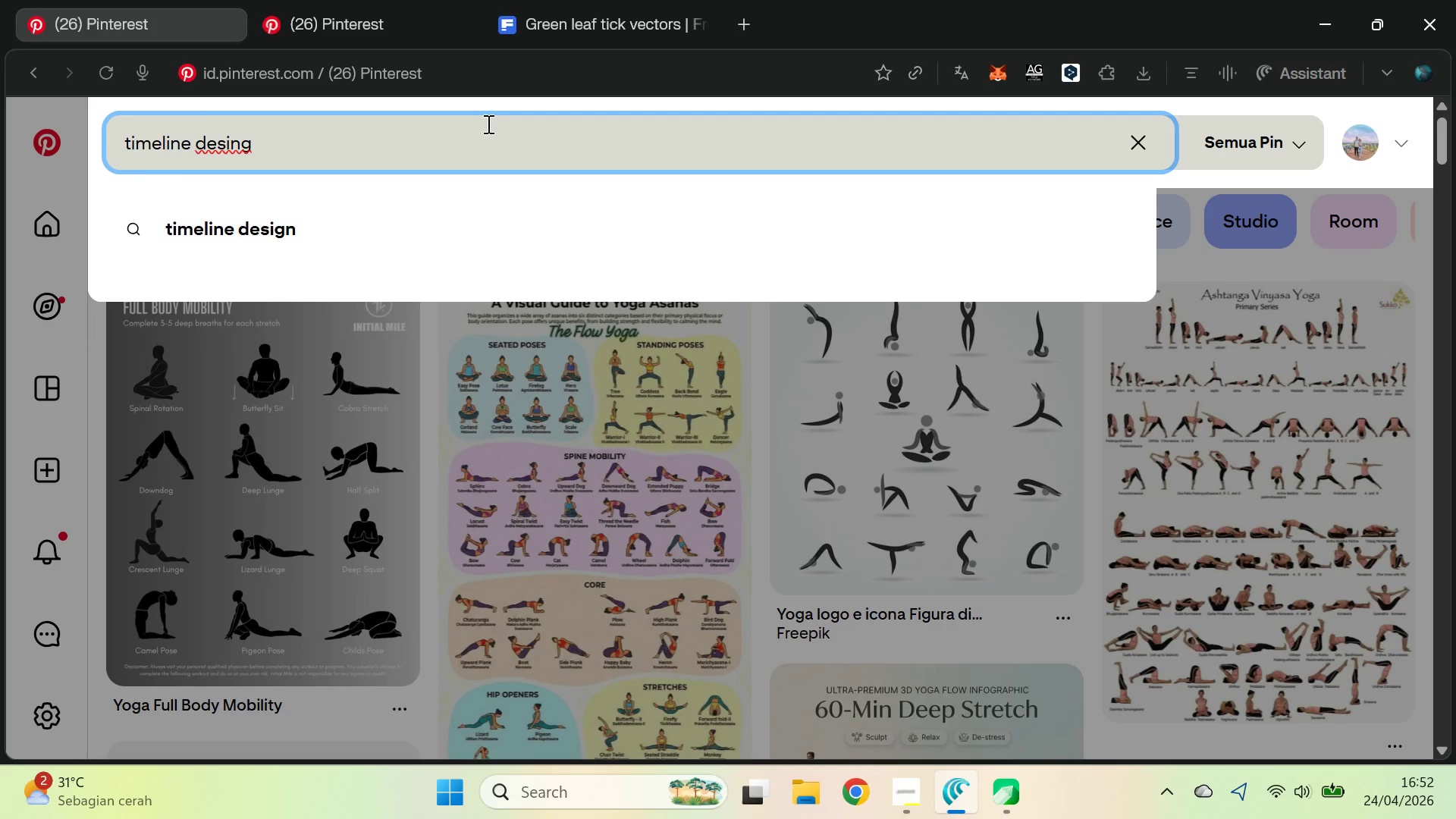 
key(Enter)
 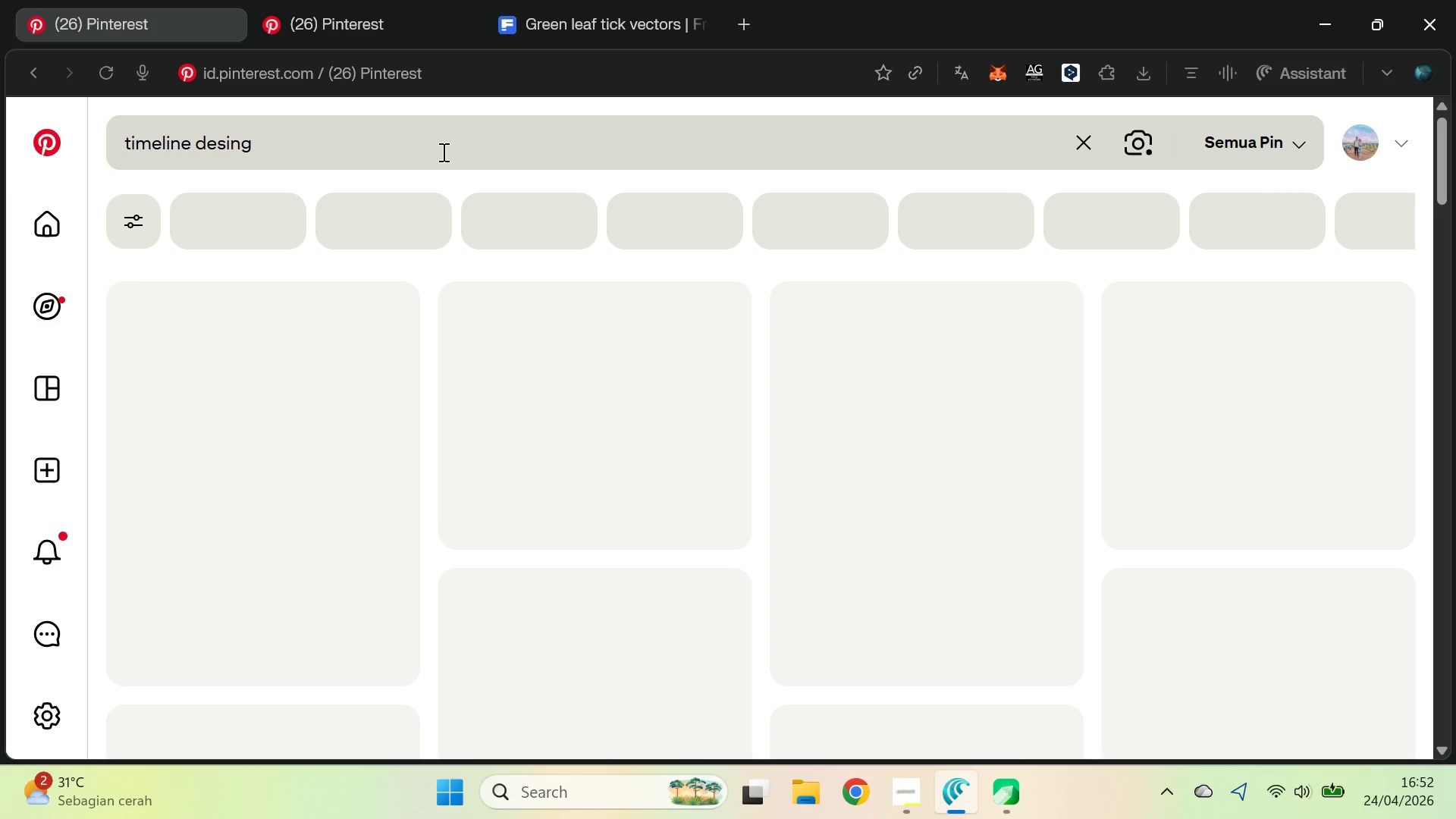 
left_click([438, 153])
 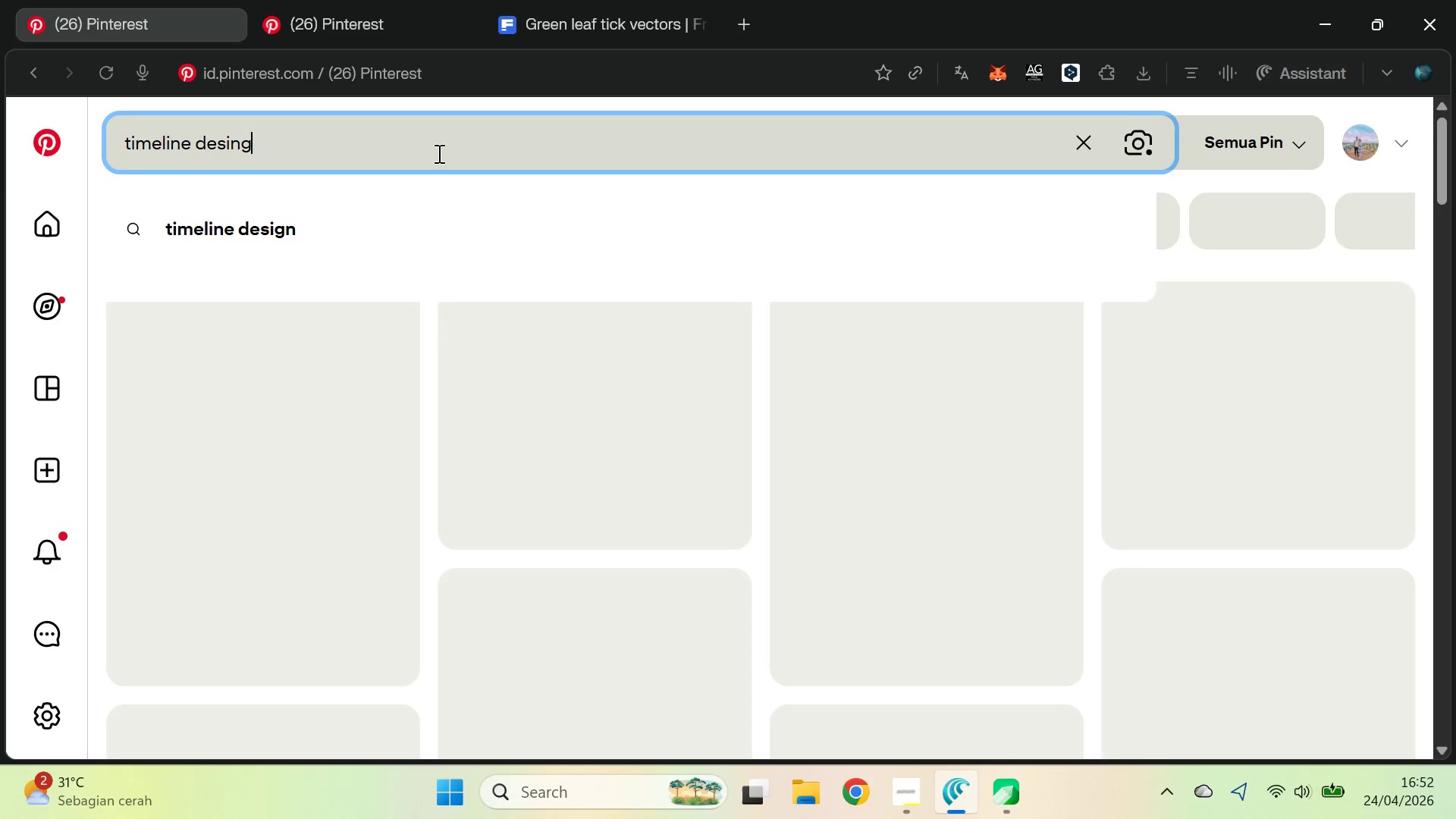 
key(Backspace)
key(Backspace)
type(gn)
 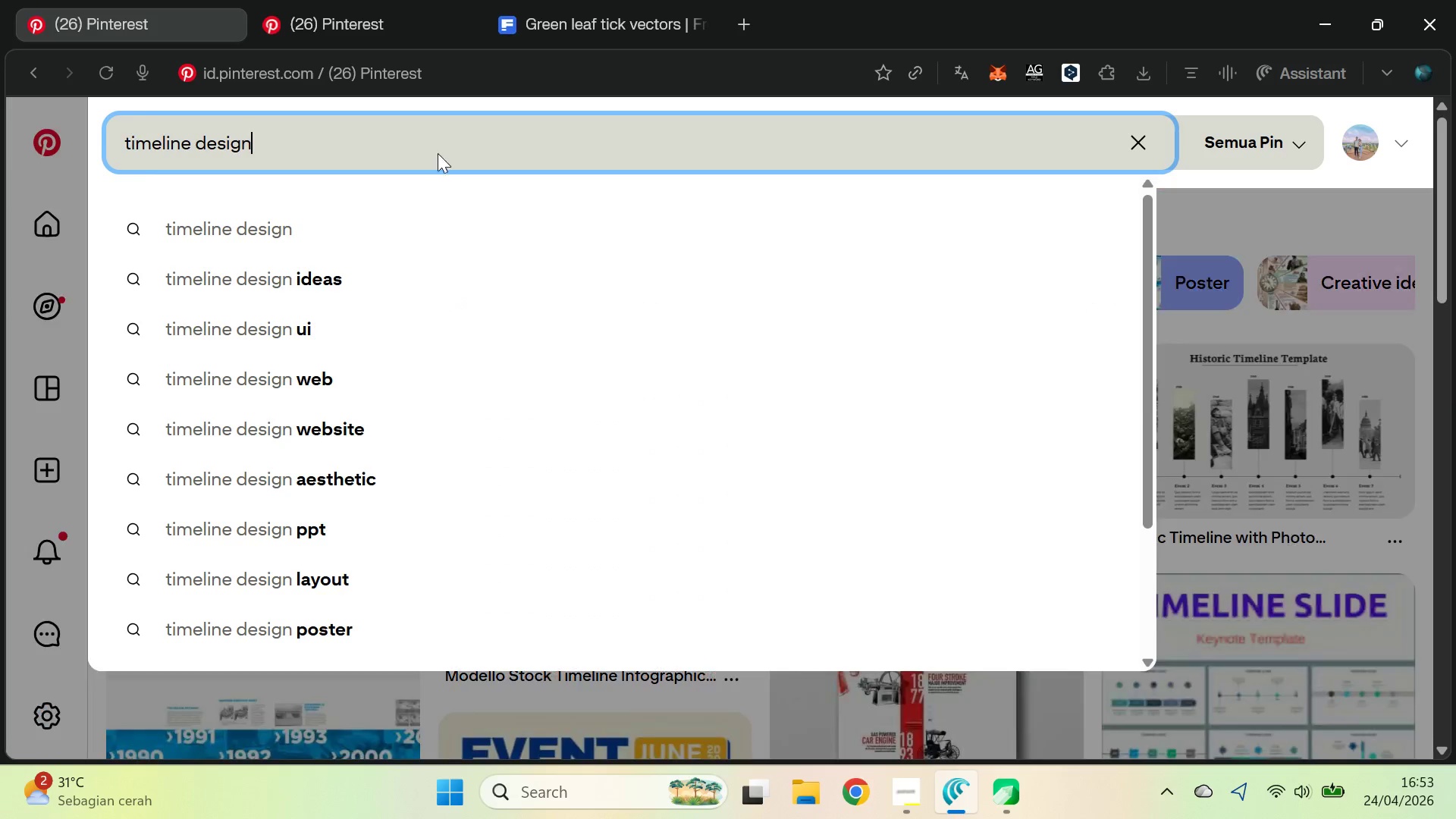 
key(Enter)
 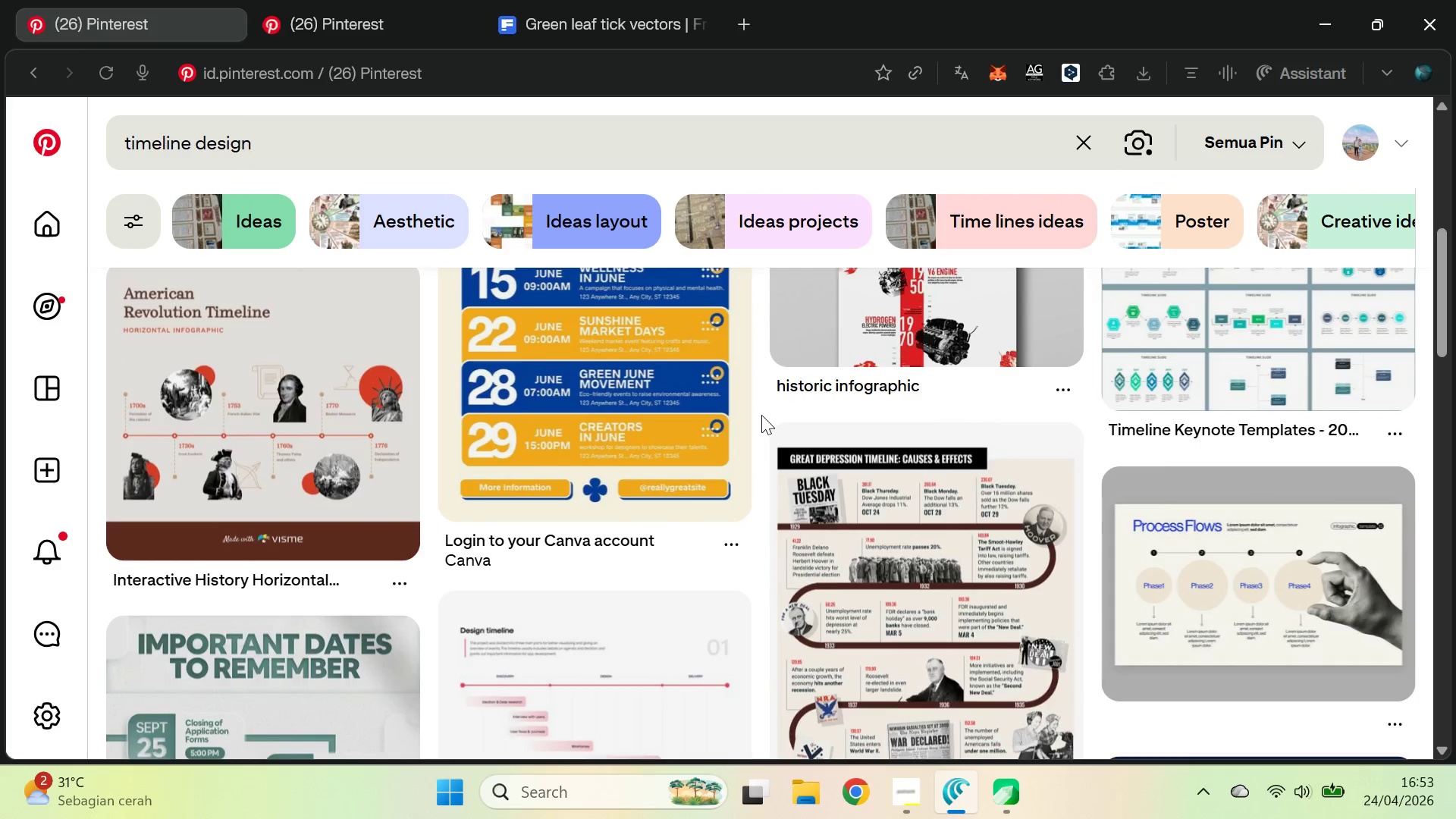 
wait(8.83)
 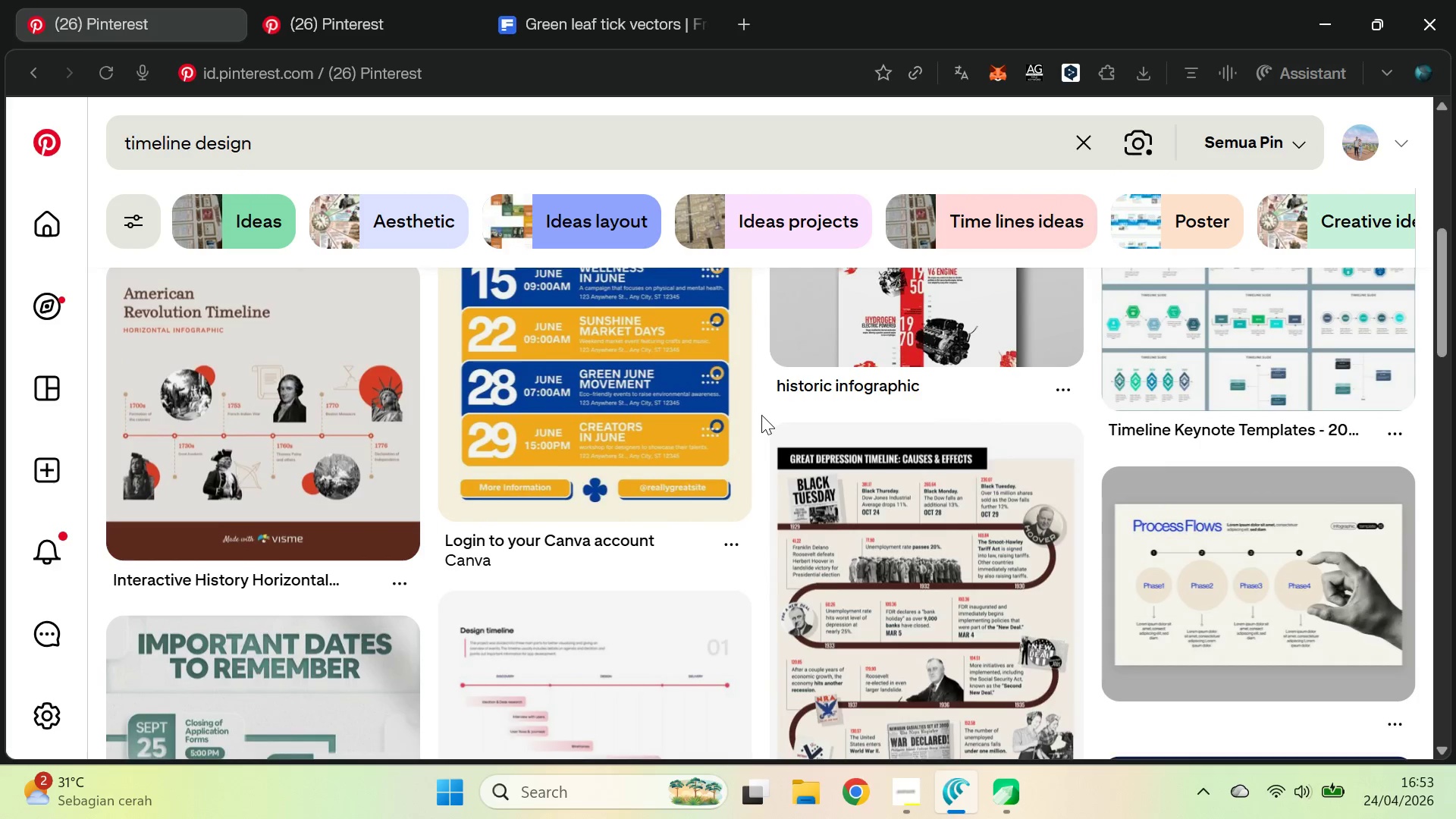 
key(Alt+AltLeft)
 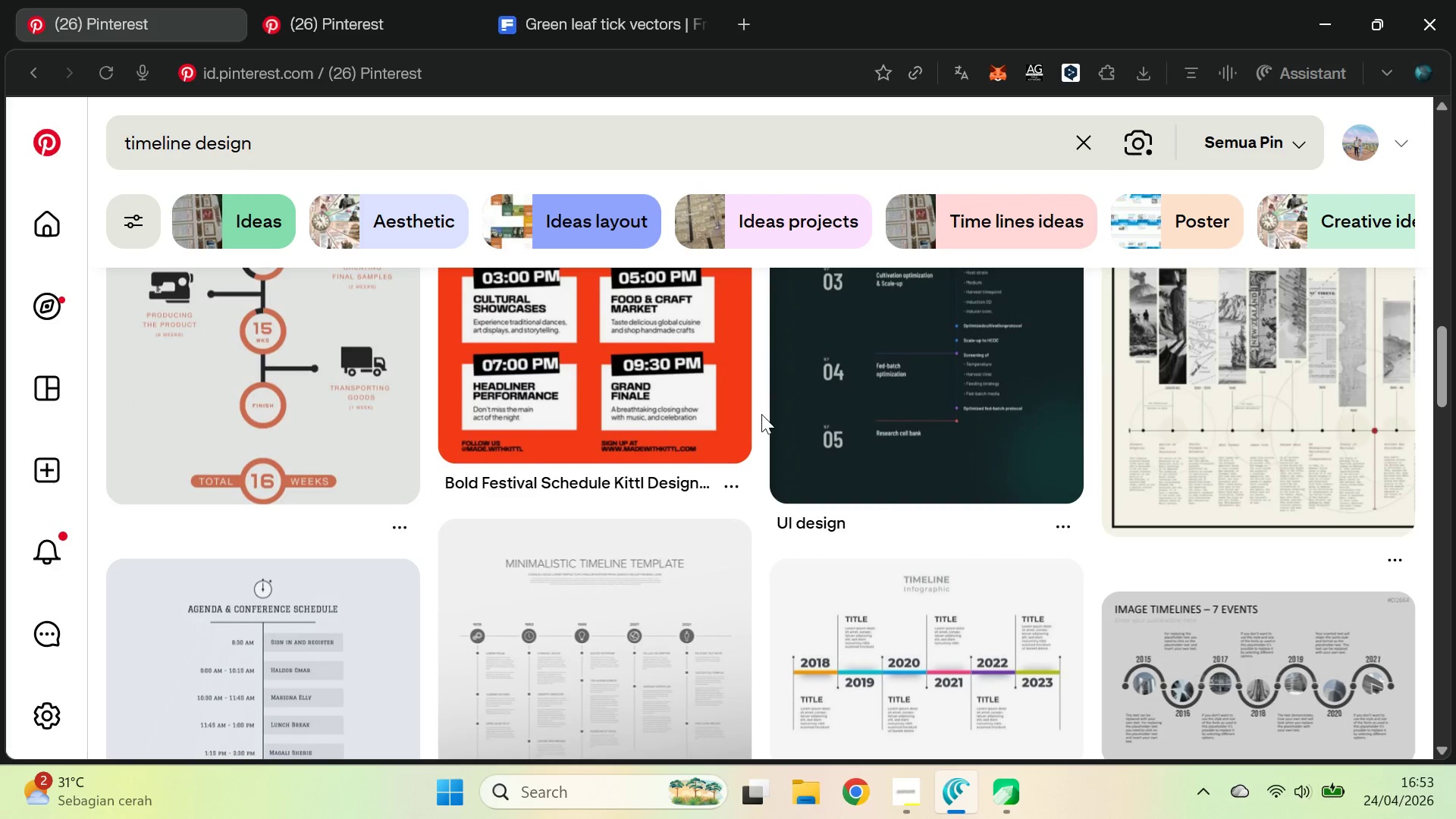 
key(Alt+AltLeft)
 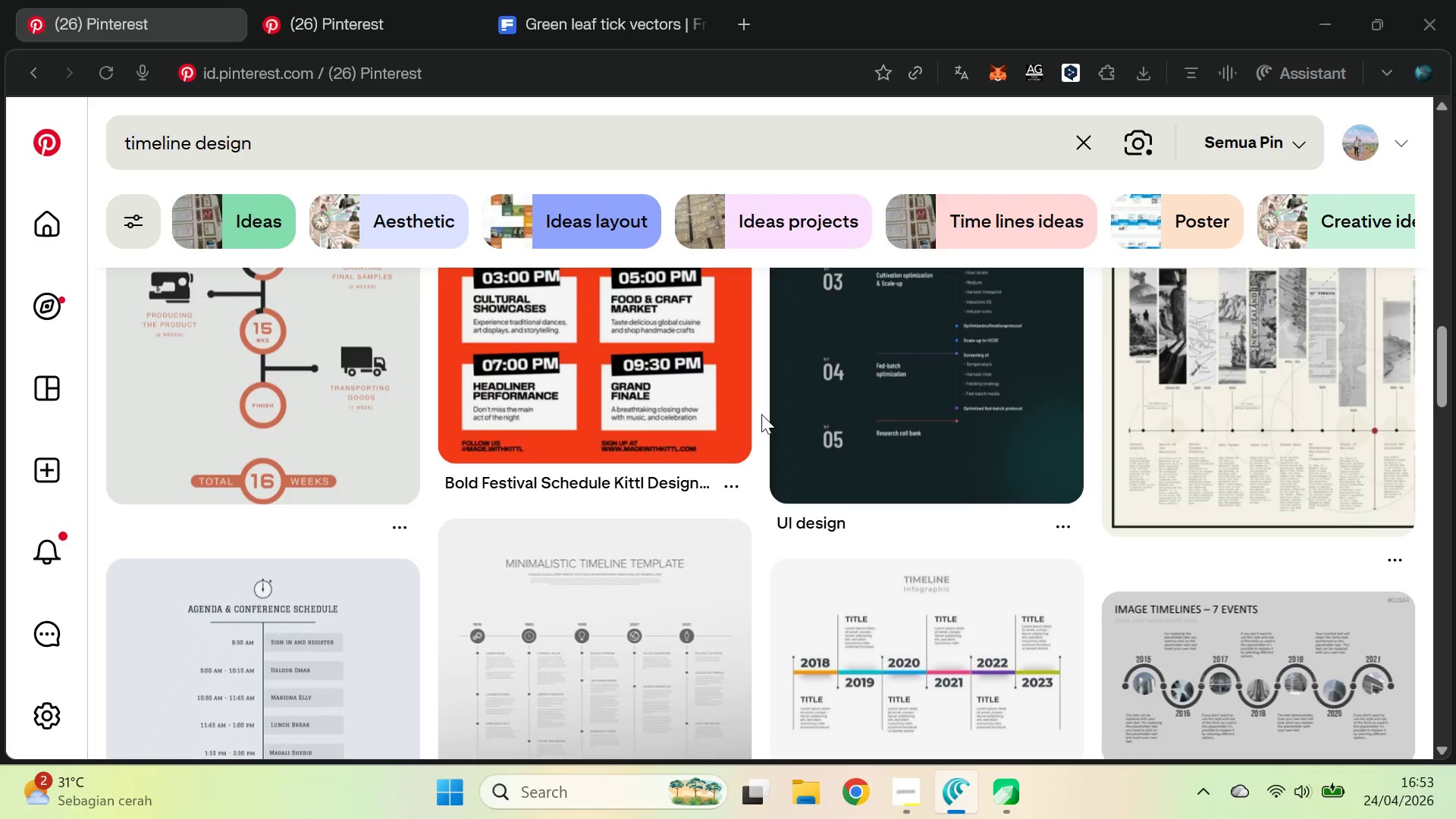 
key(Alt+Tab)